 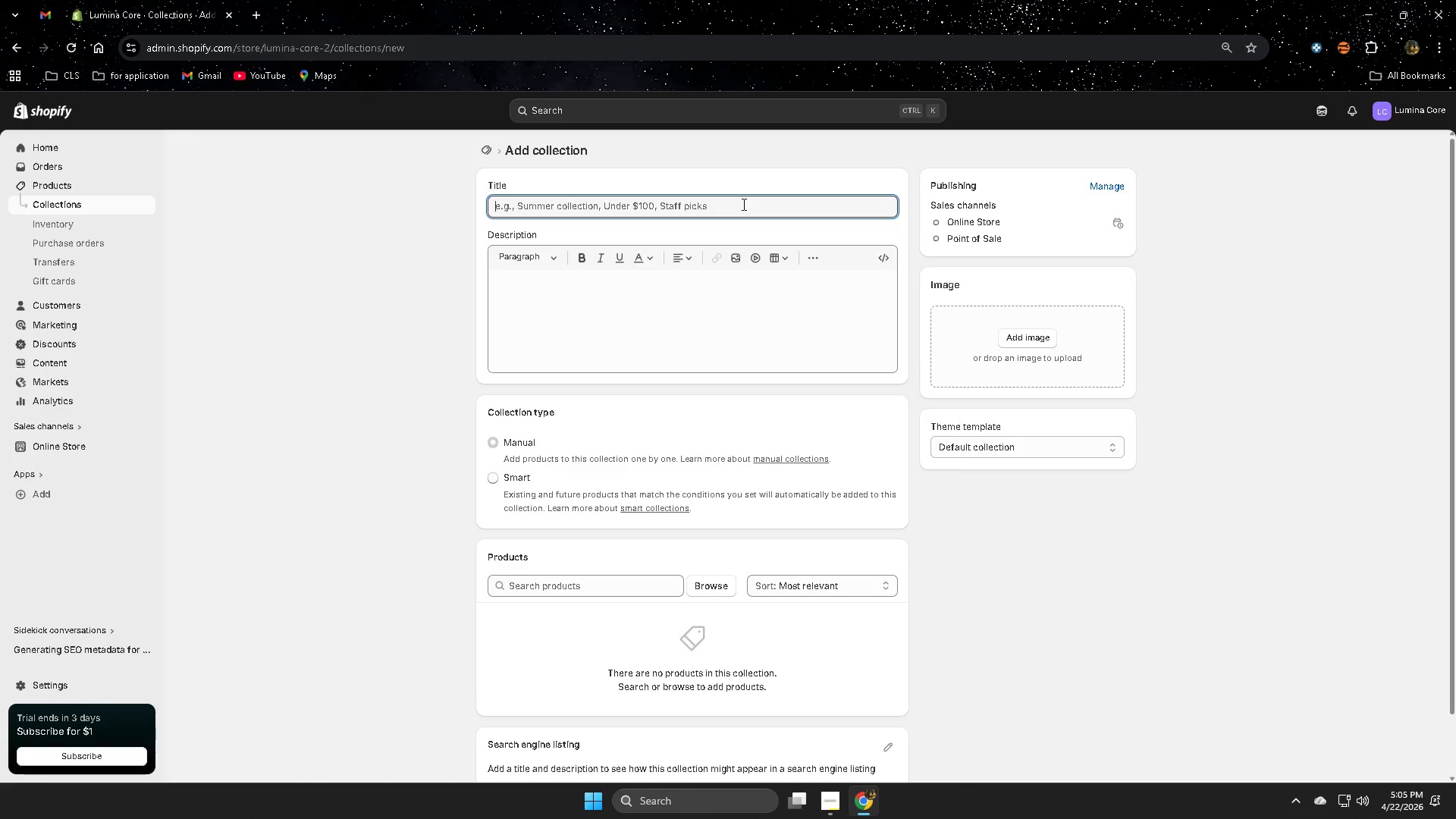 
triple_click([742, 204])
 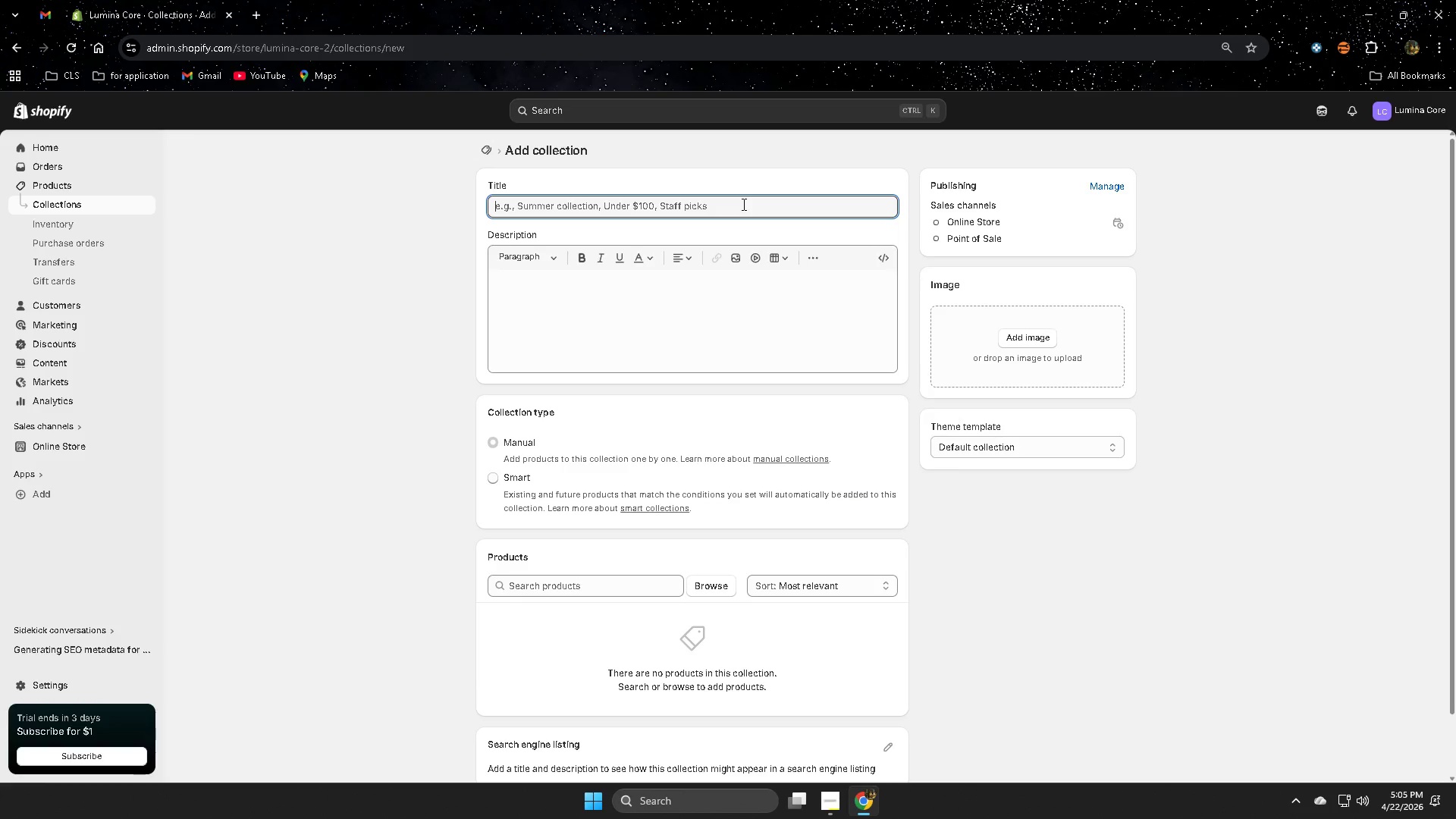 
key(Control+ControlLeft)
 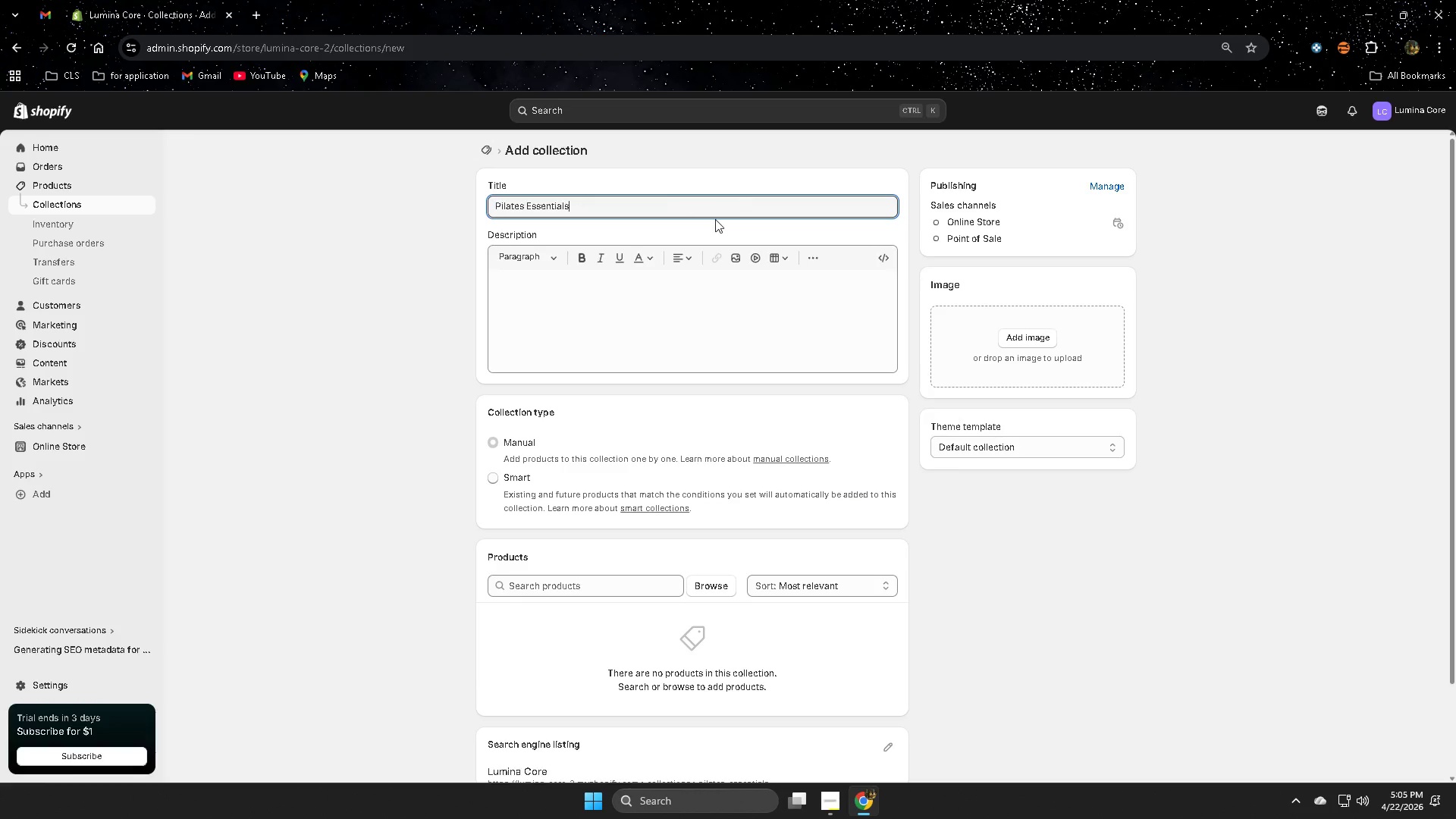 
key(Control+V)
 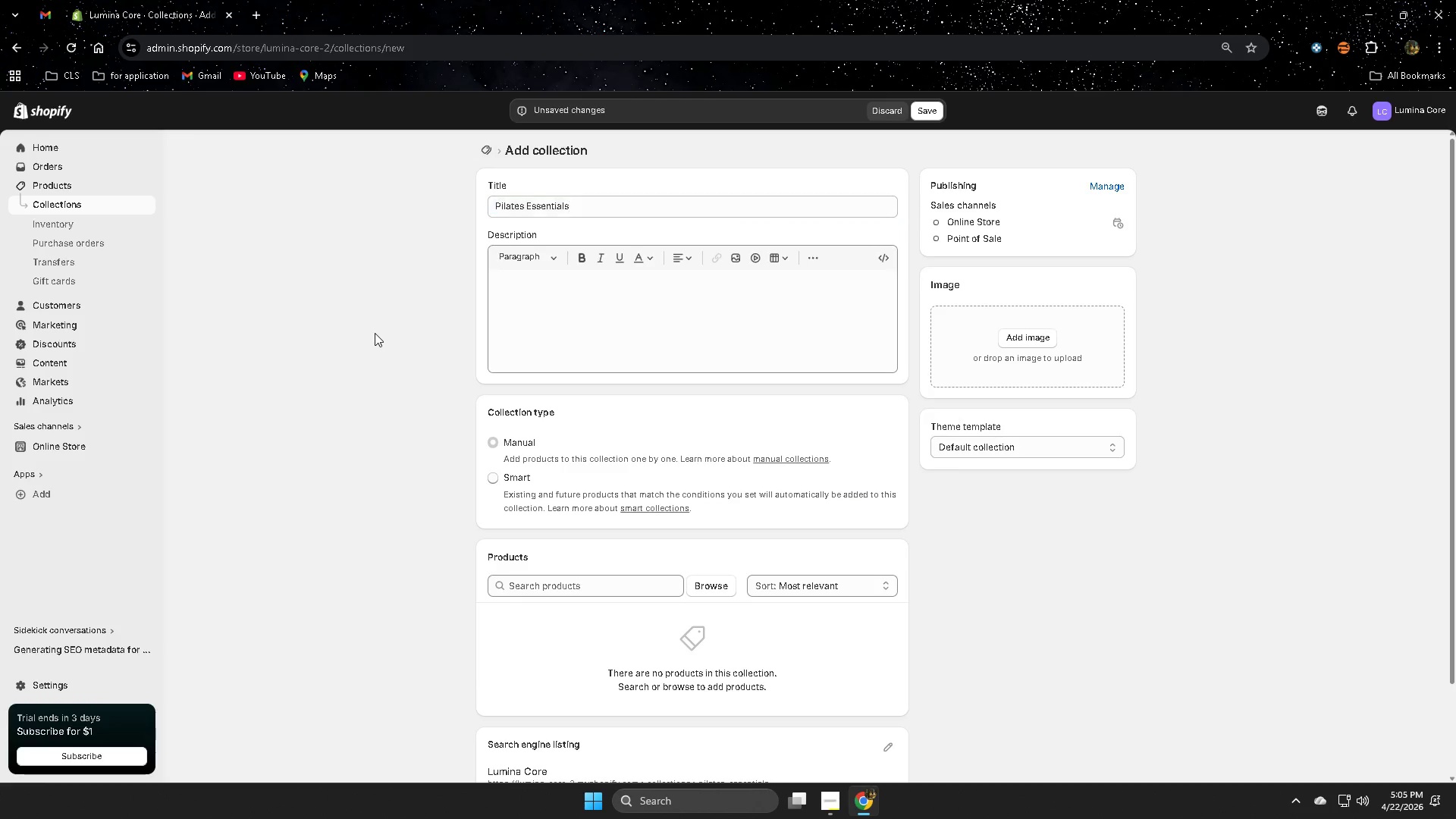 
left_click([375, 333])
 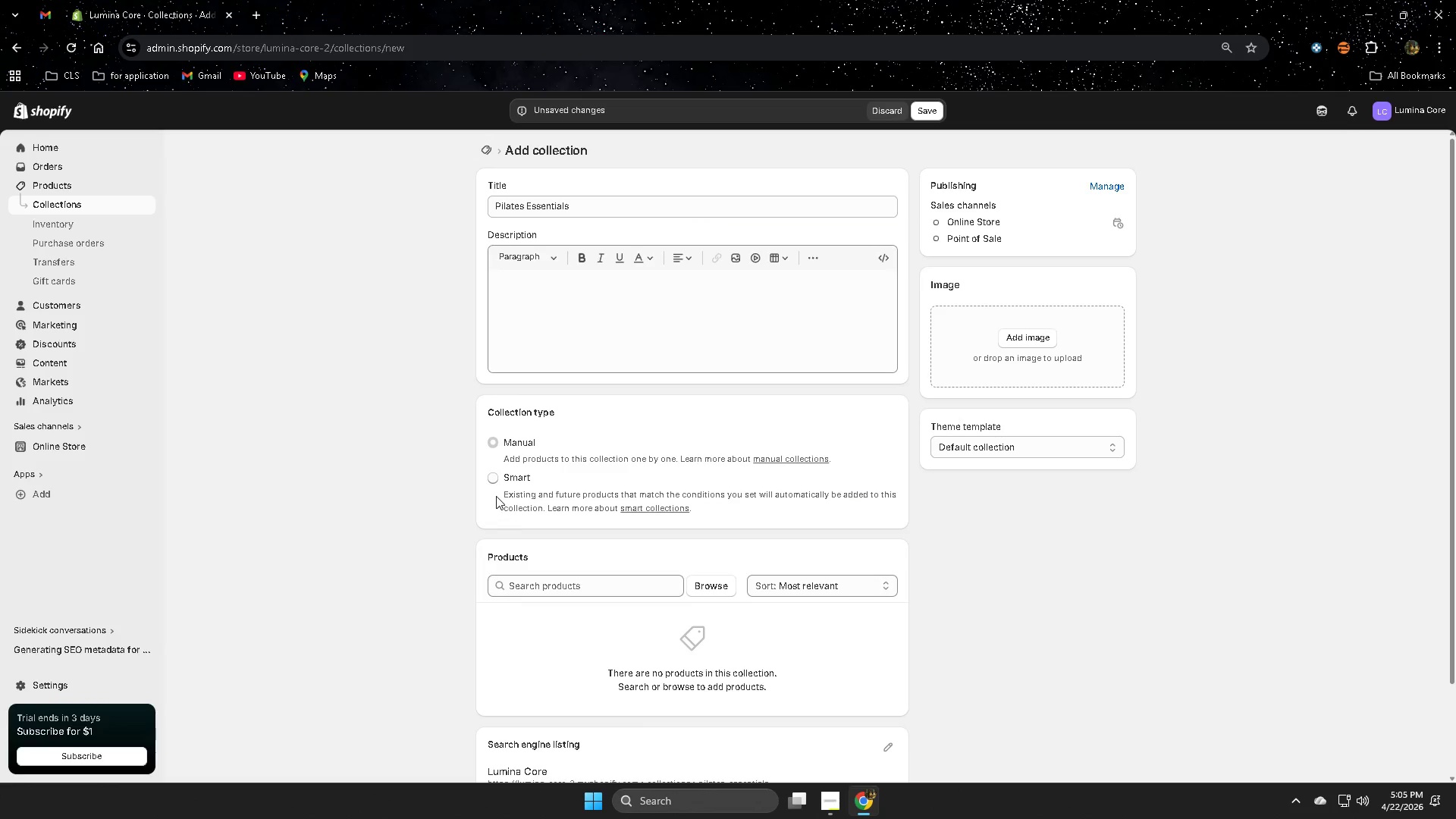 
left_click([495, 479])
 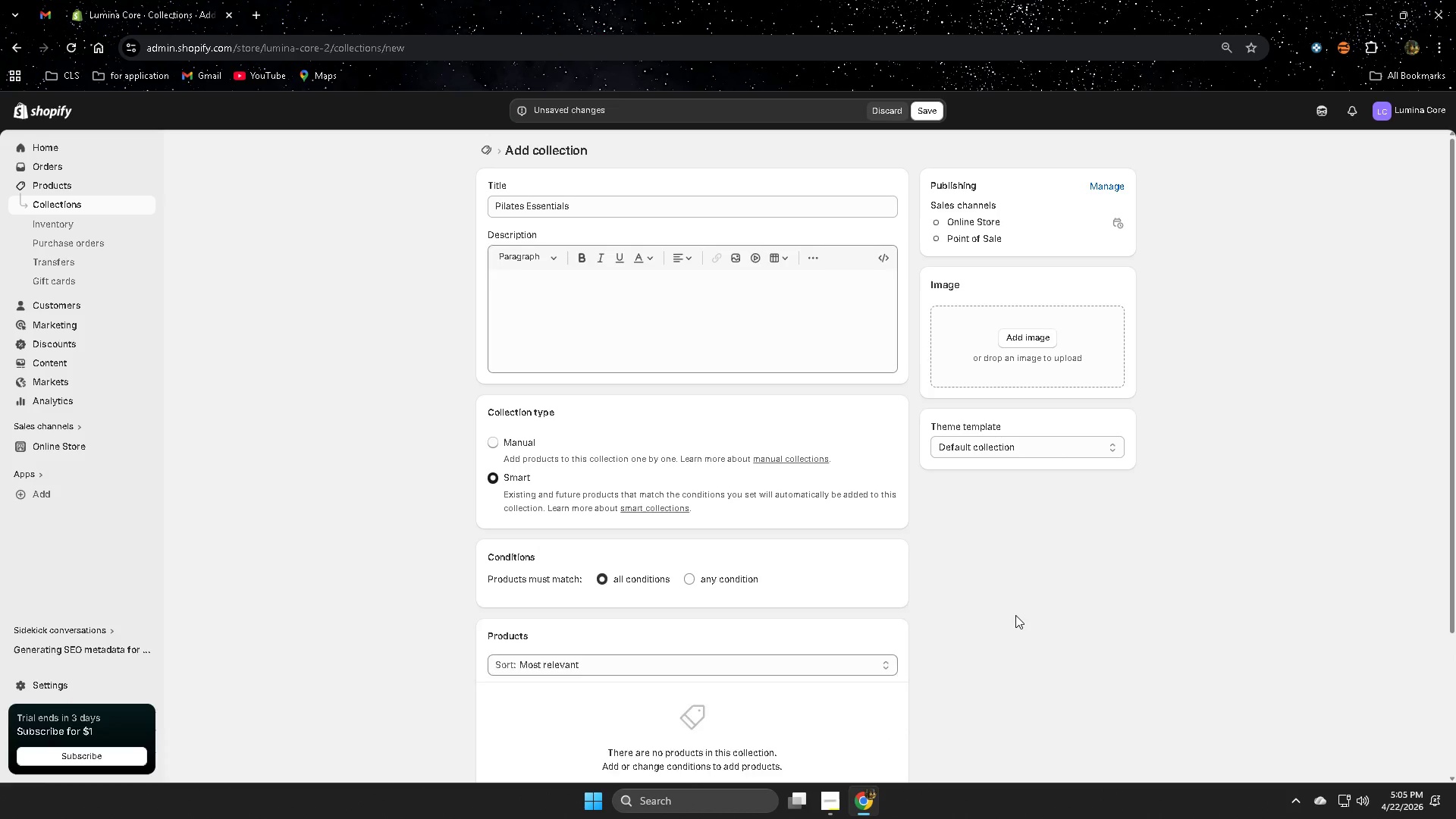 
left_click([1015, 615])
 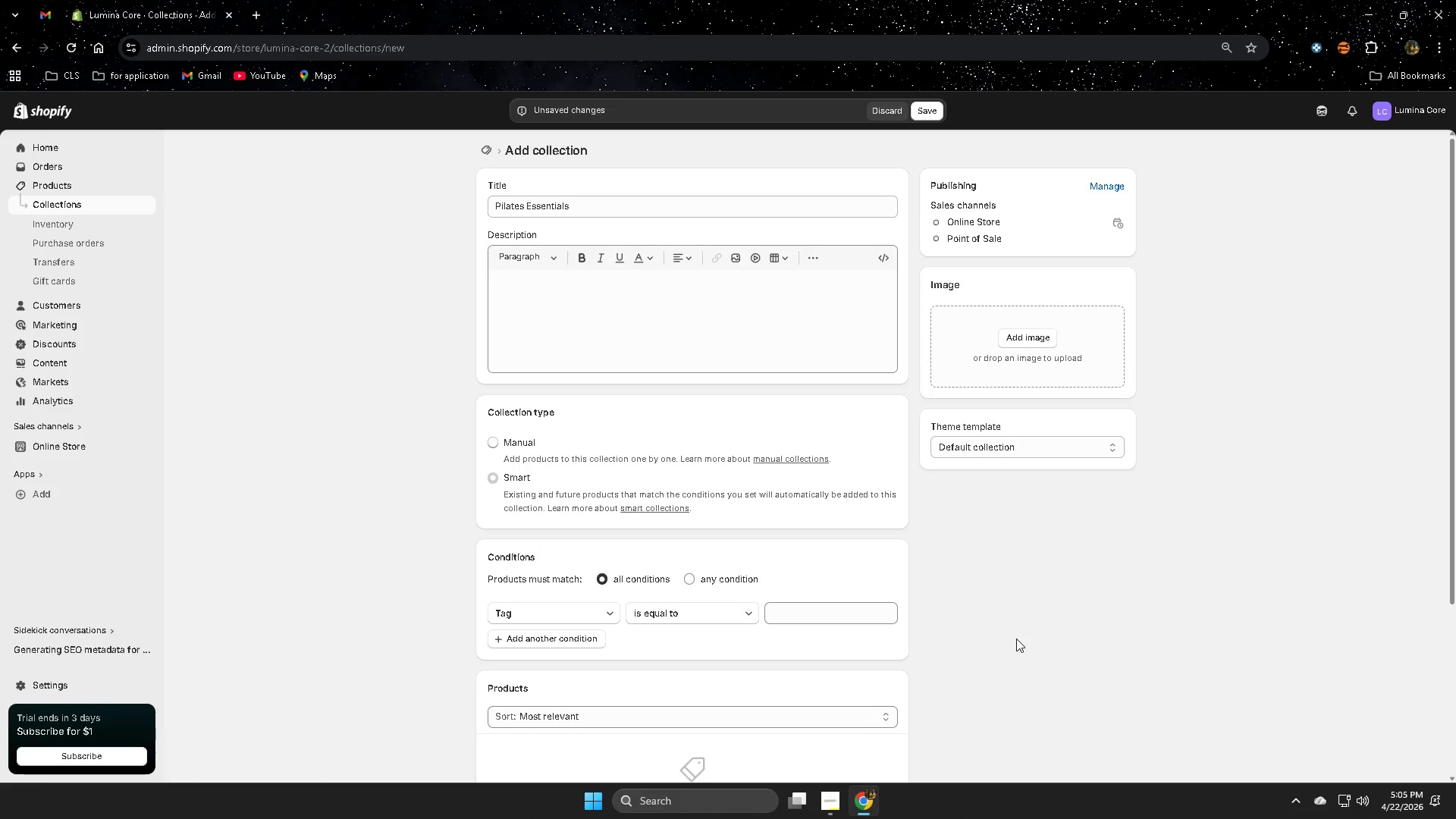 
wait(5.58)
 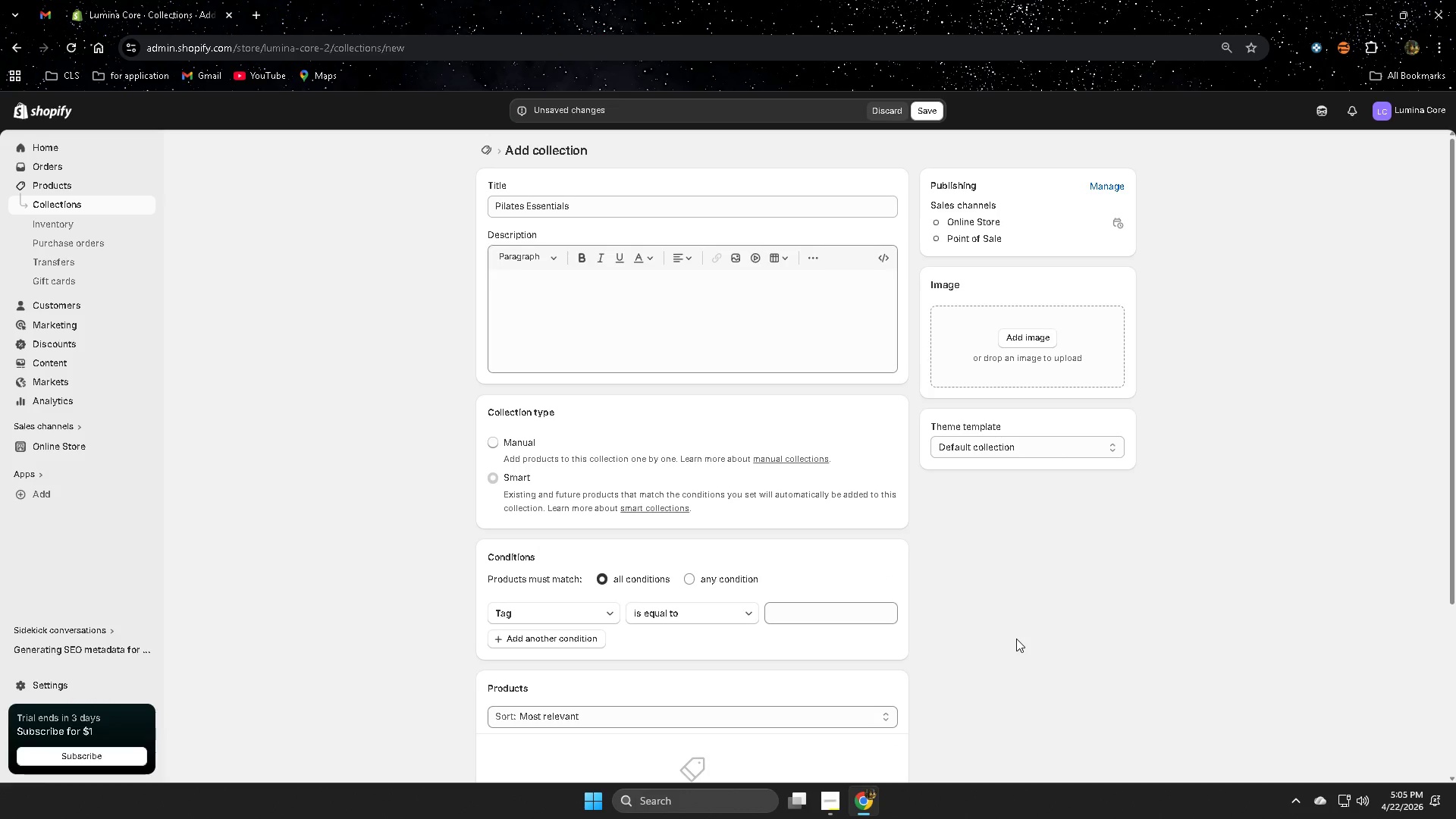 
left_click([817, 620])
 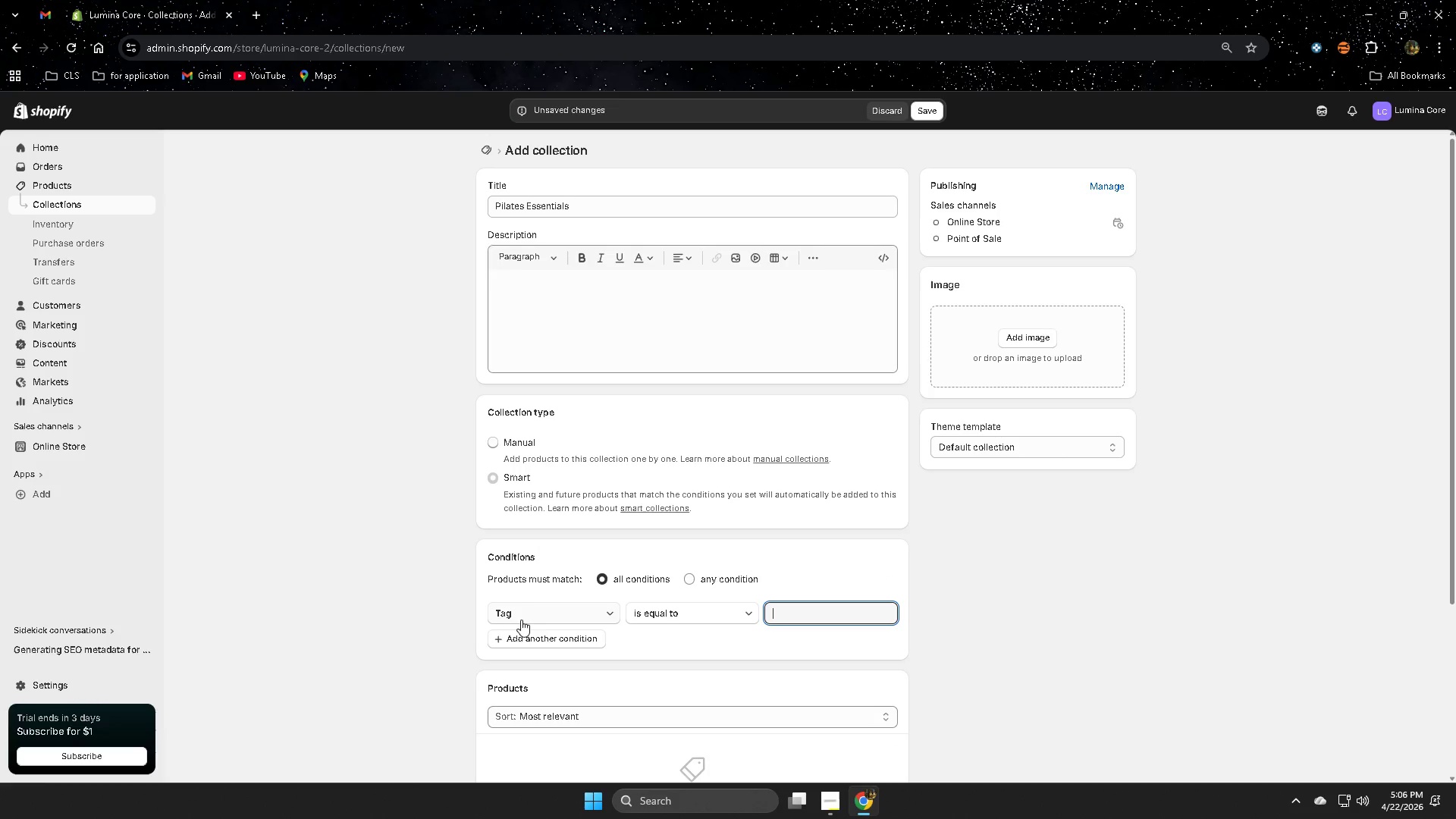 
left_click([581, 617])
 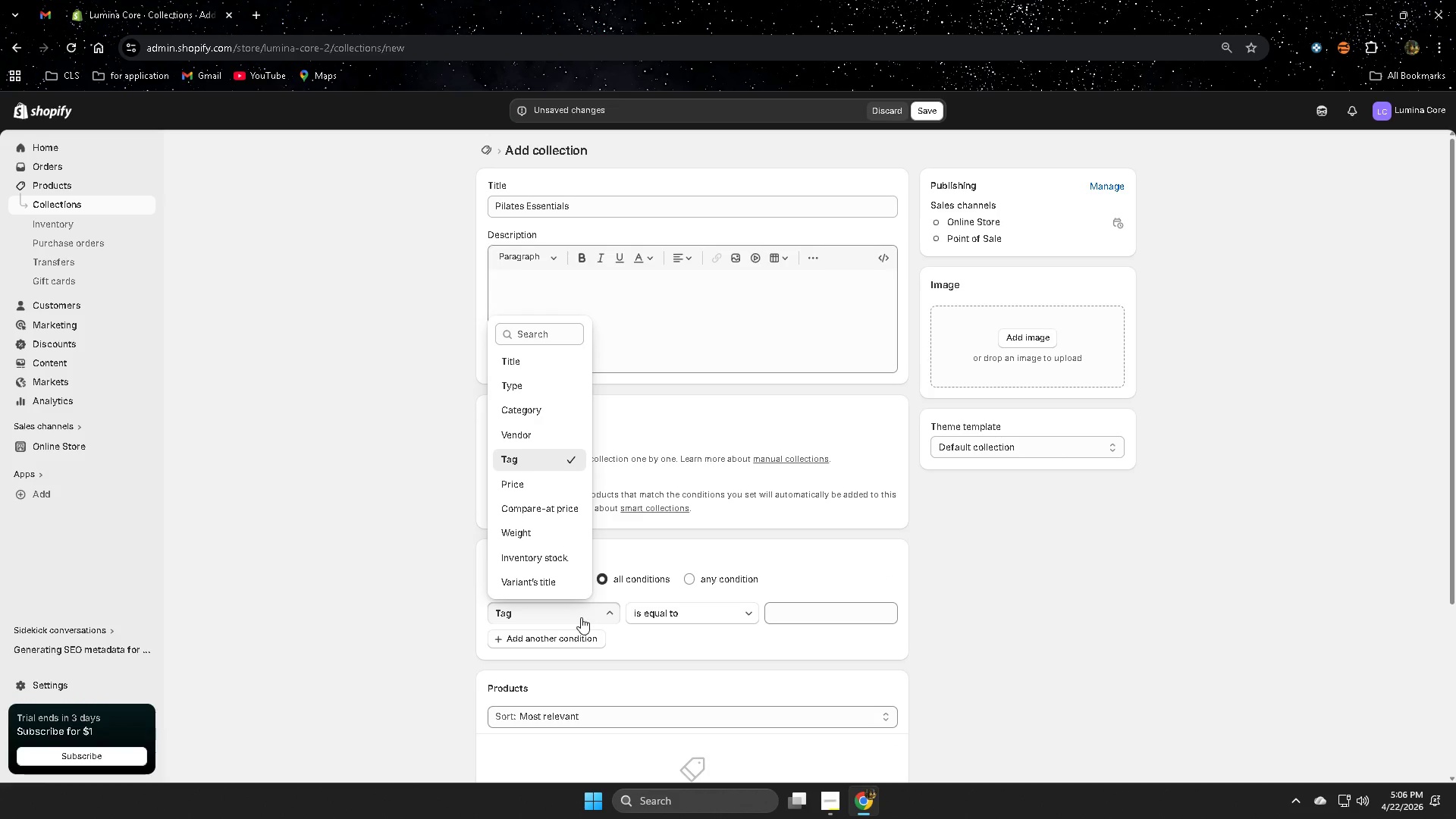 
left_click([581, 617])
 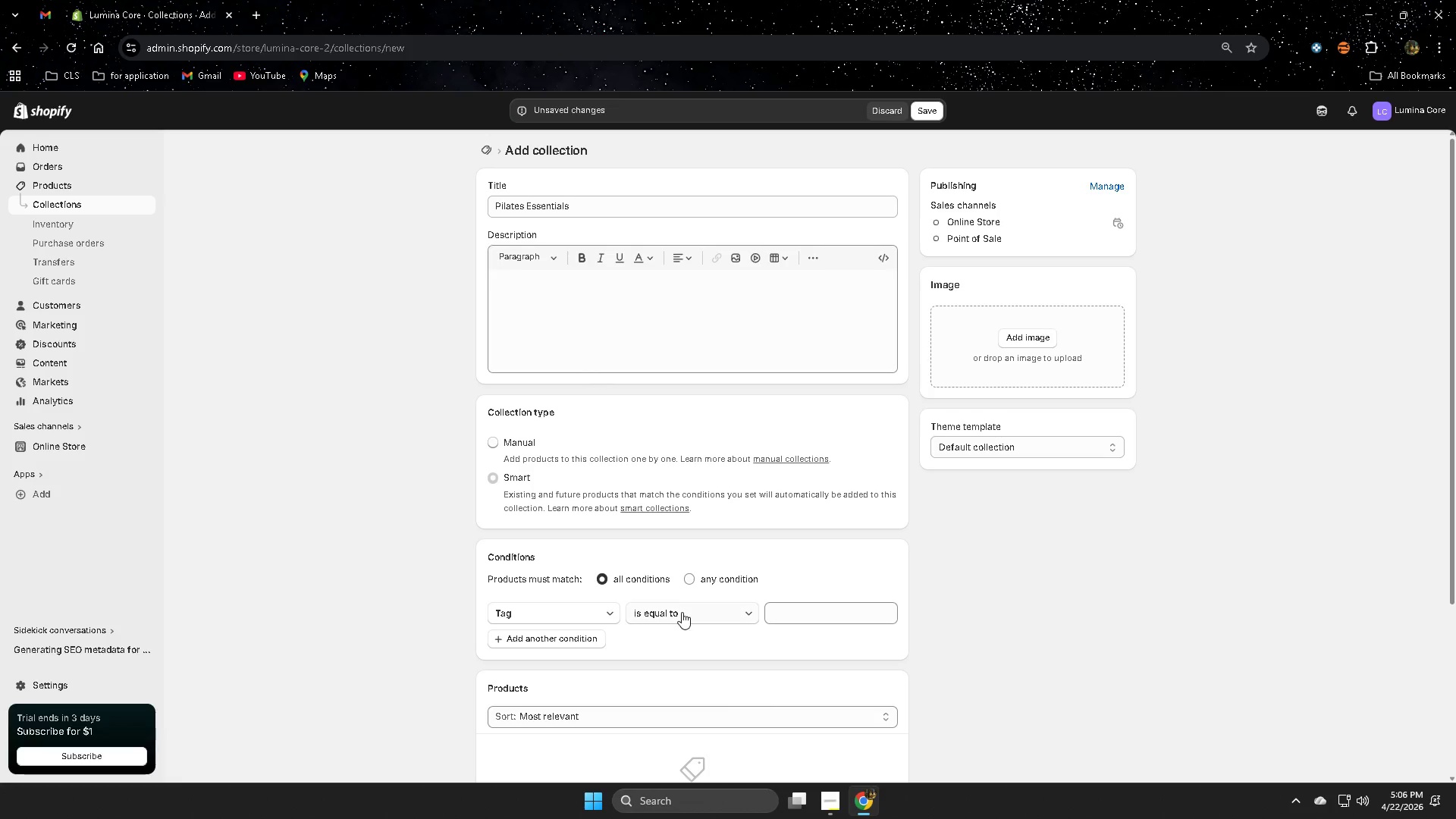 
left_click([682, 612])
 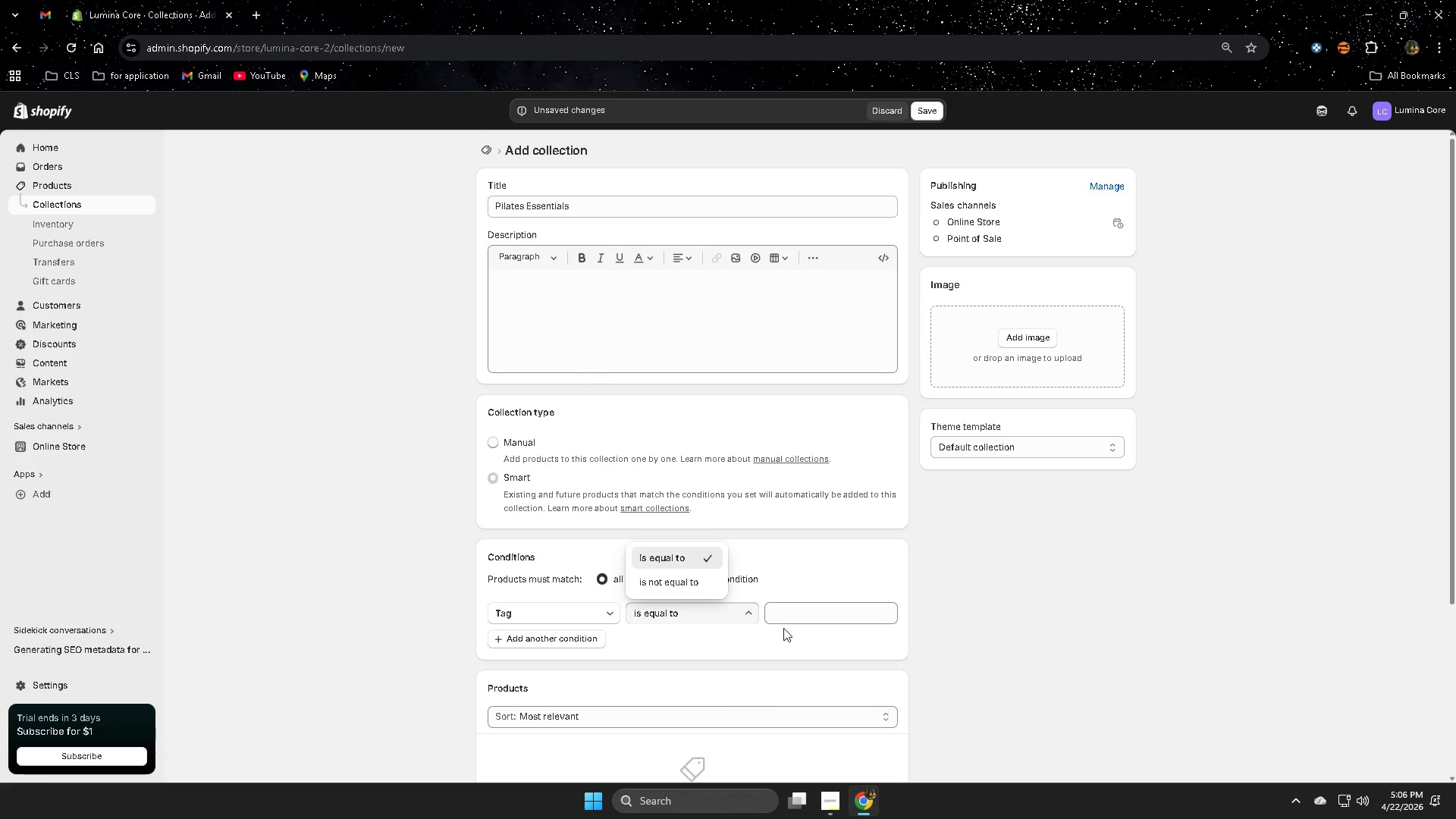 
left_click([805, 615])
 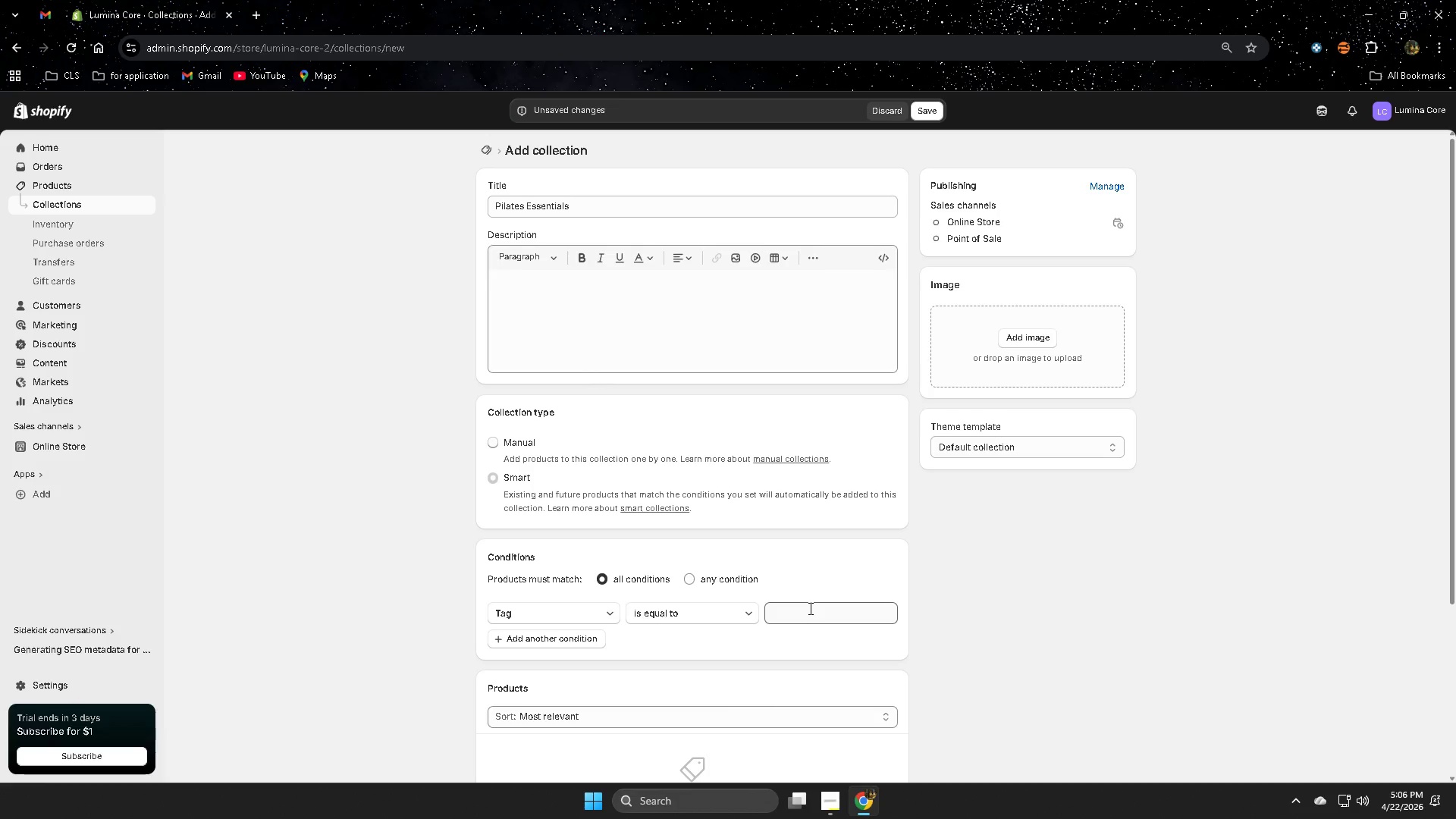 
wait(15.09)
 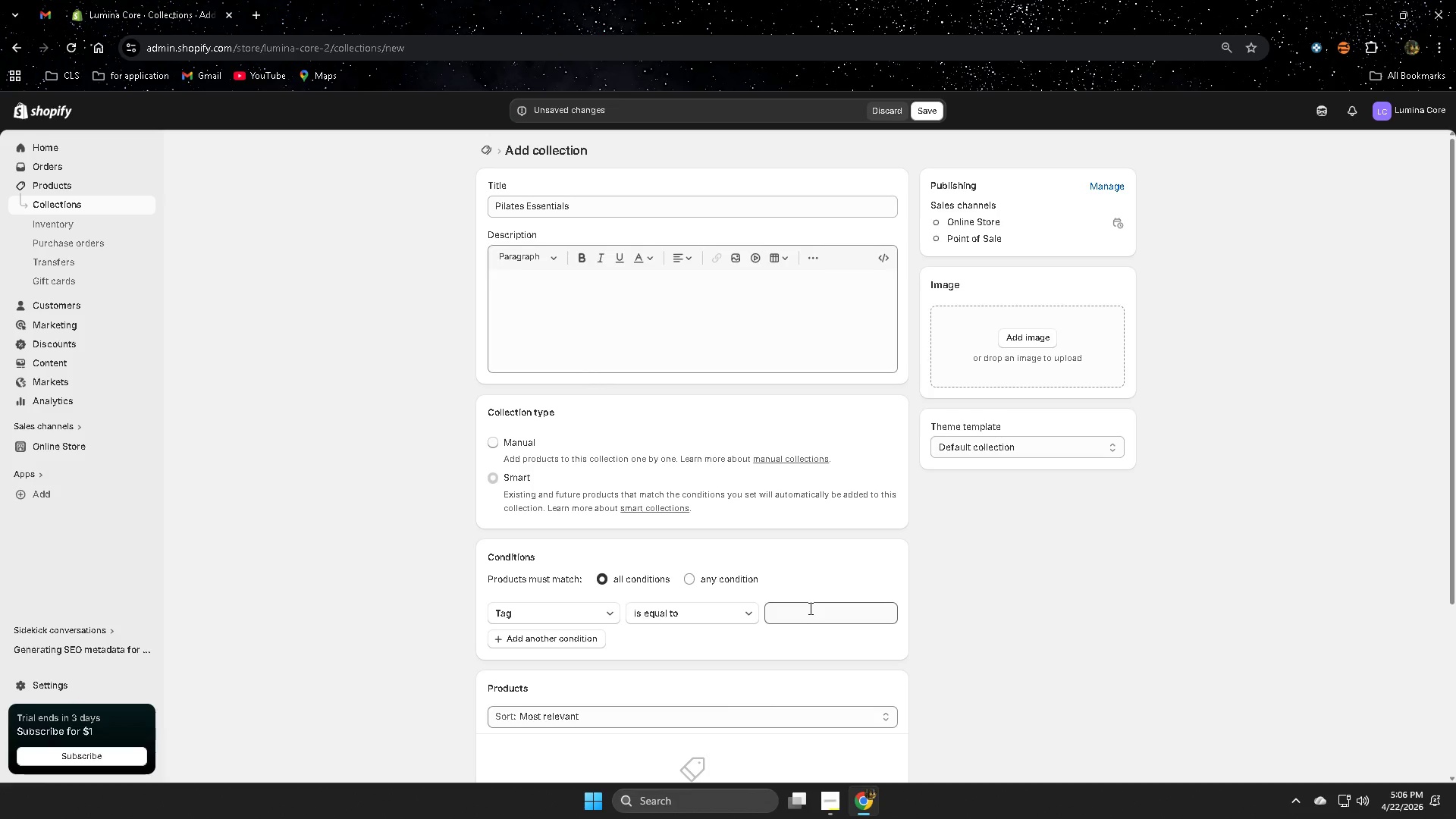 
left_click([833, 726])